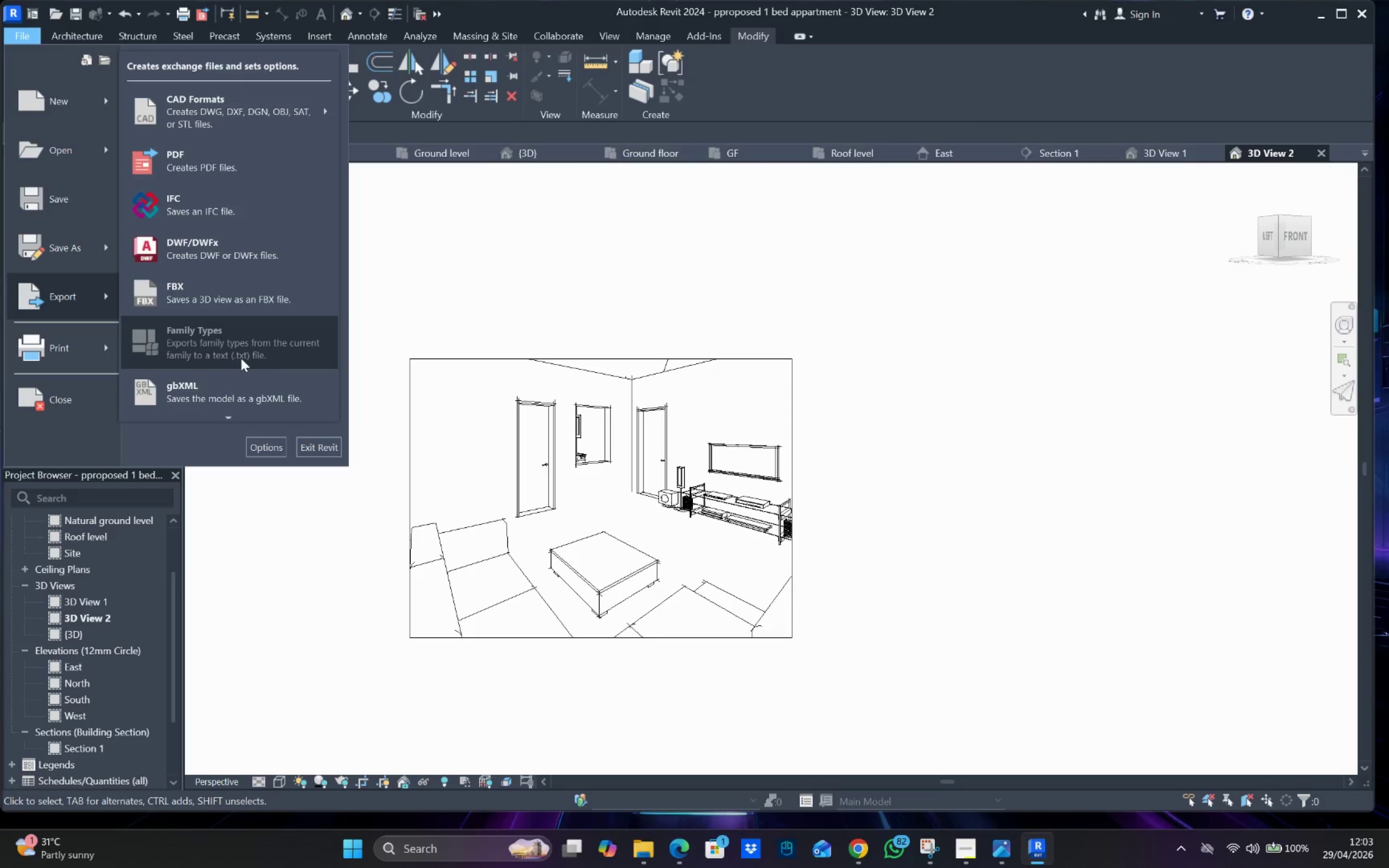 
scroll: coordinate [241, 359], scroll_direction: down, amount: 5.0
 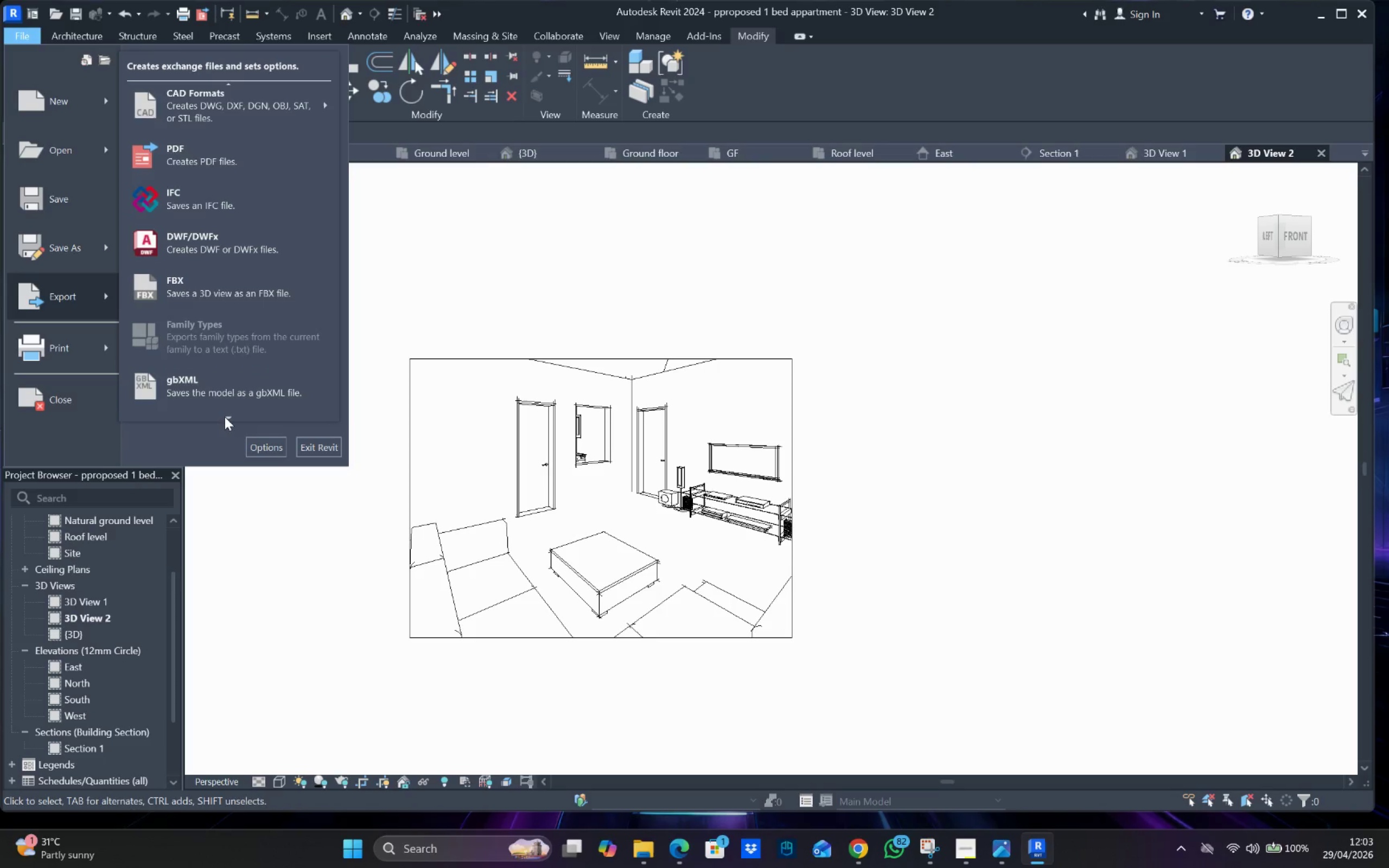 
left_click([225, 417])
 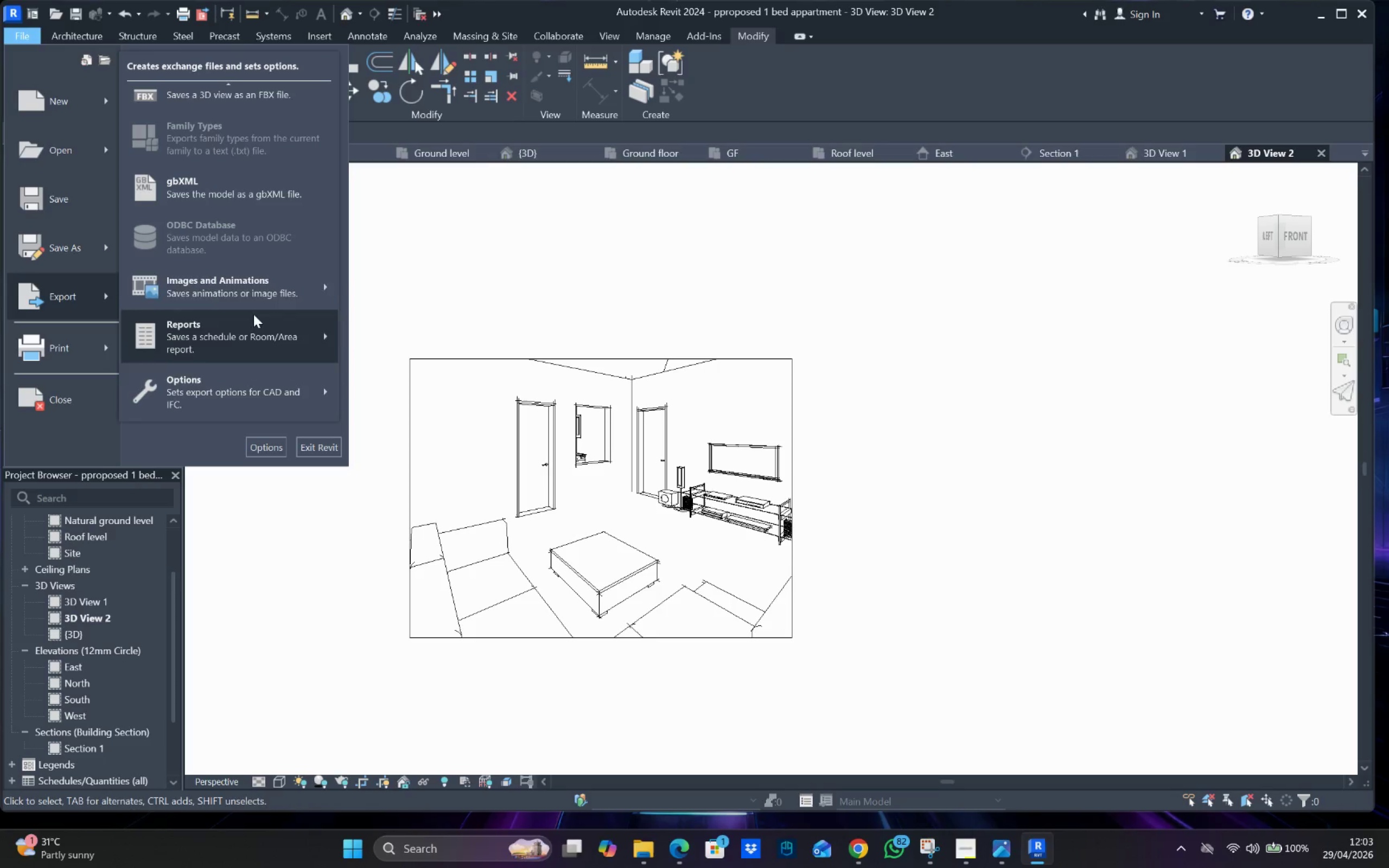 
left_click([254, 297])
 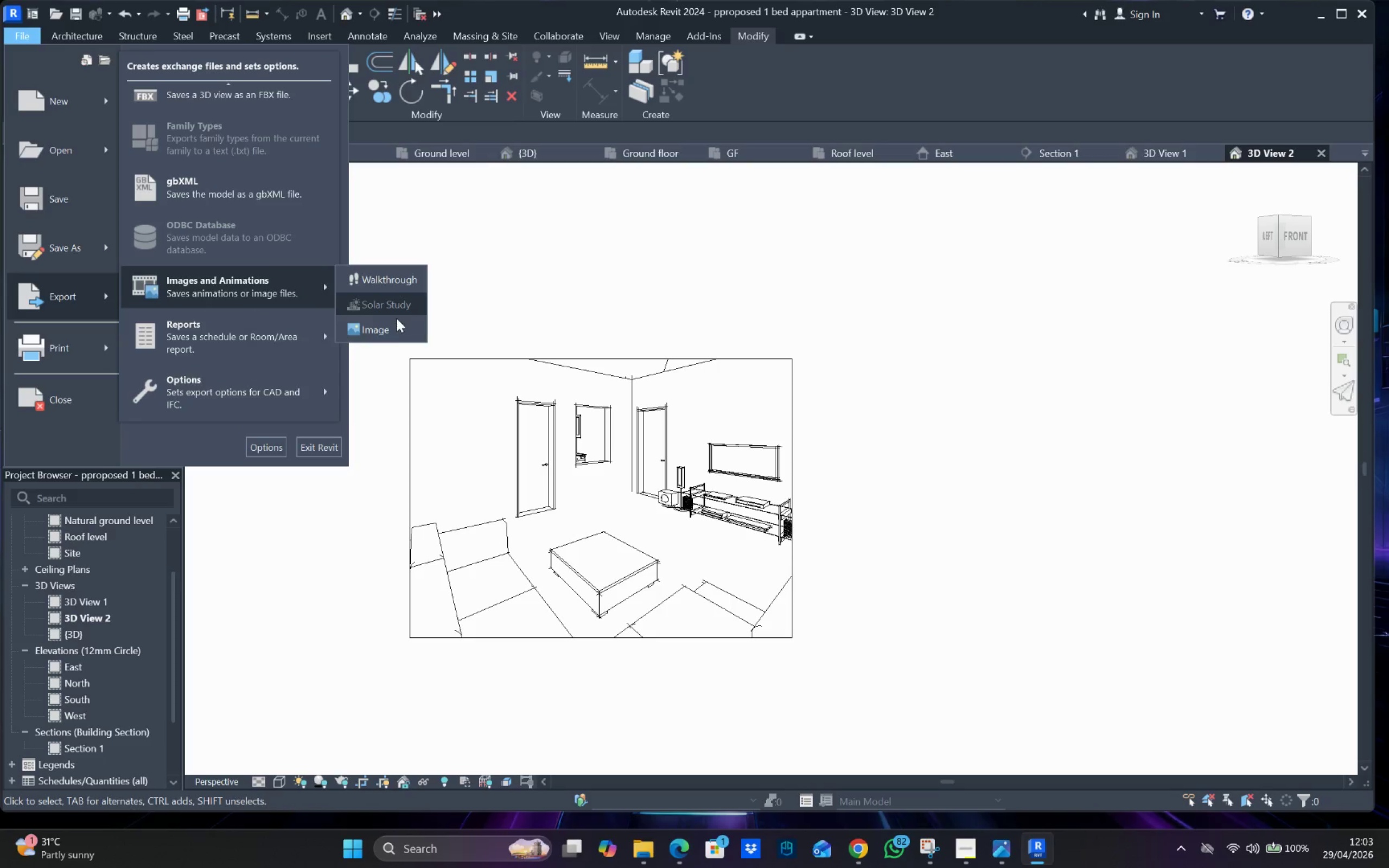 
left_click([396, 329])
 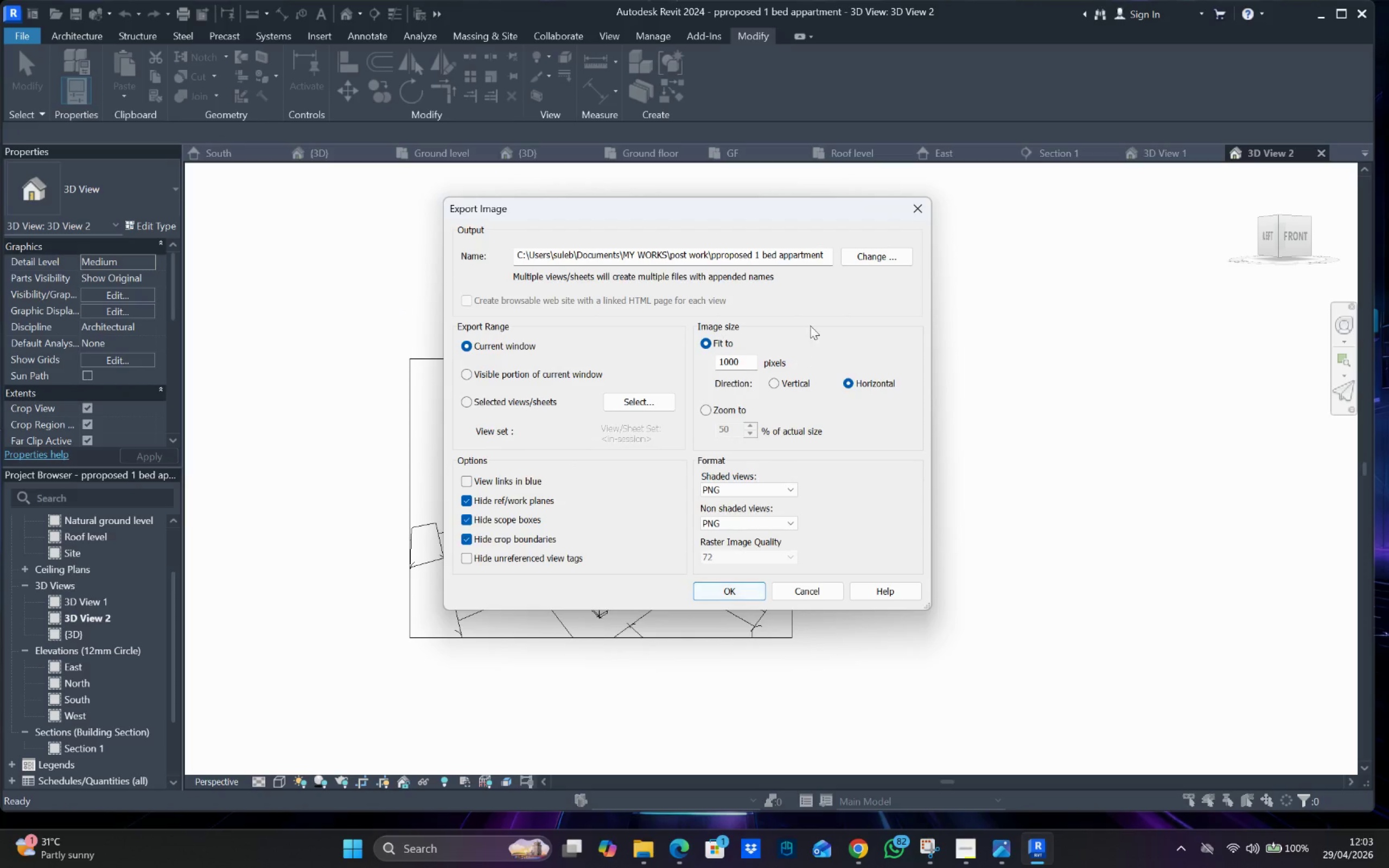 
left_click([875, 253])
 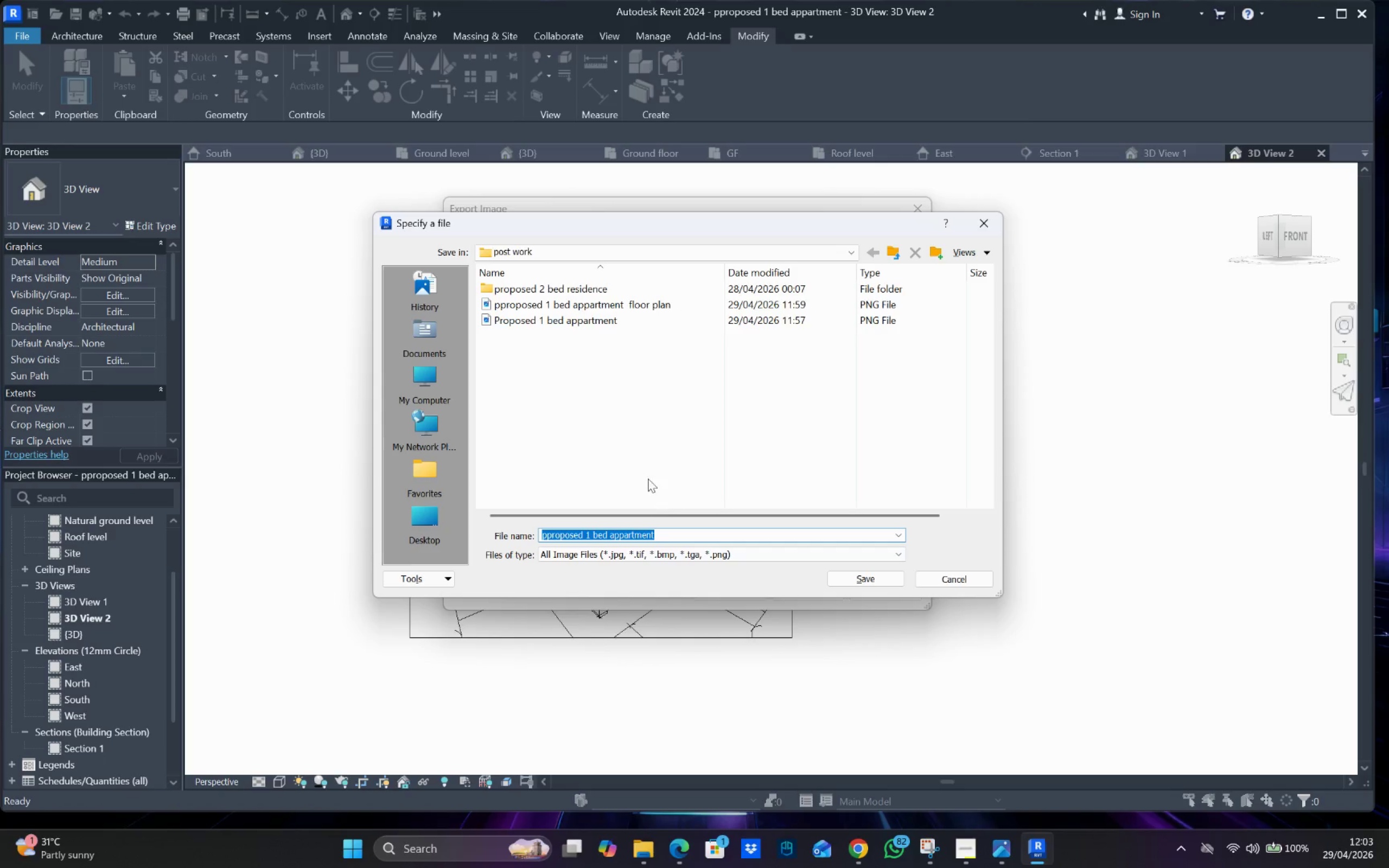 
wait(5.05)
 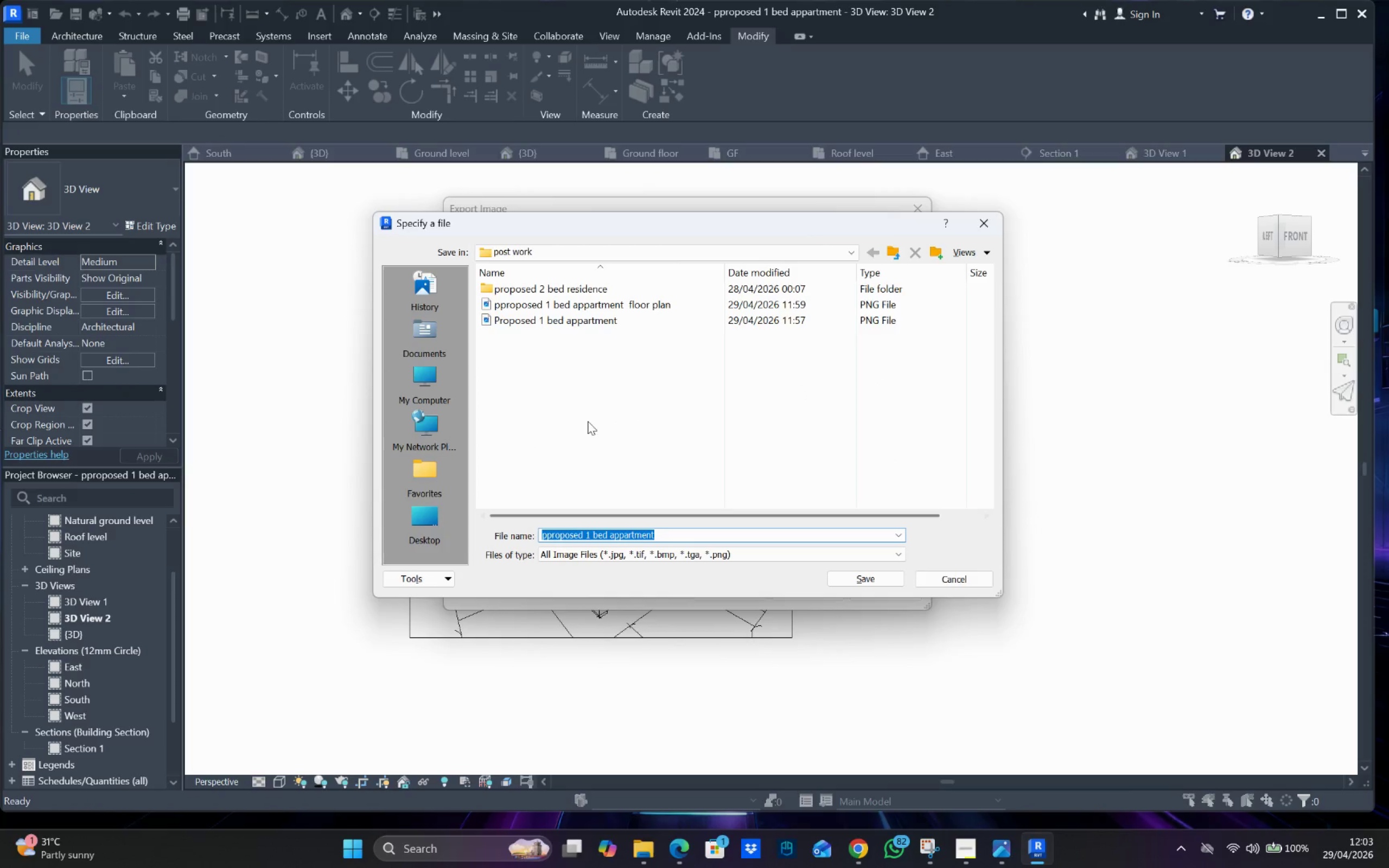 
type( interior )
 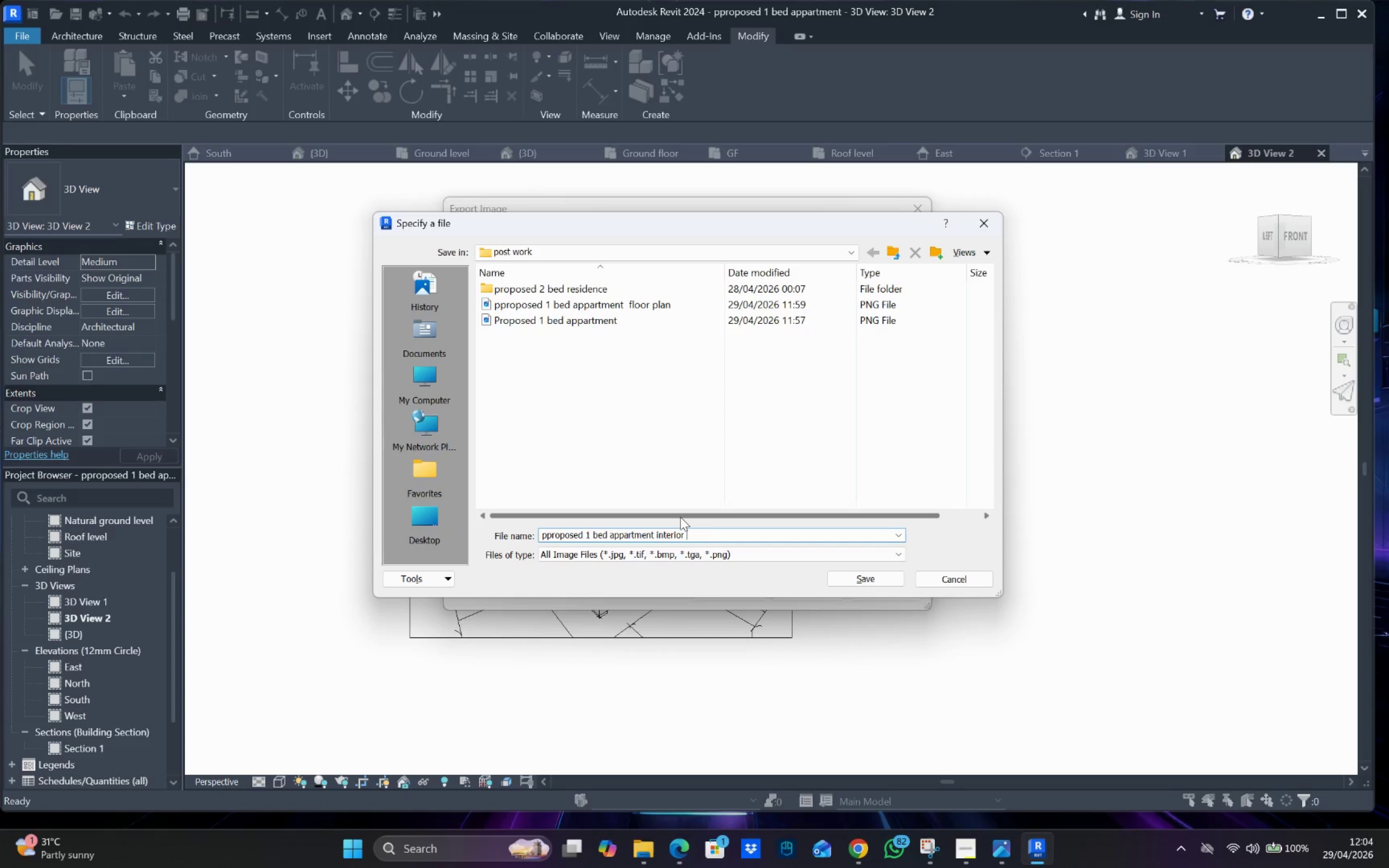 
type(perspective)
 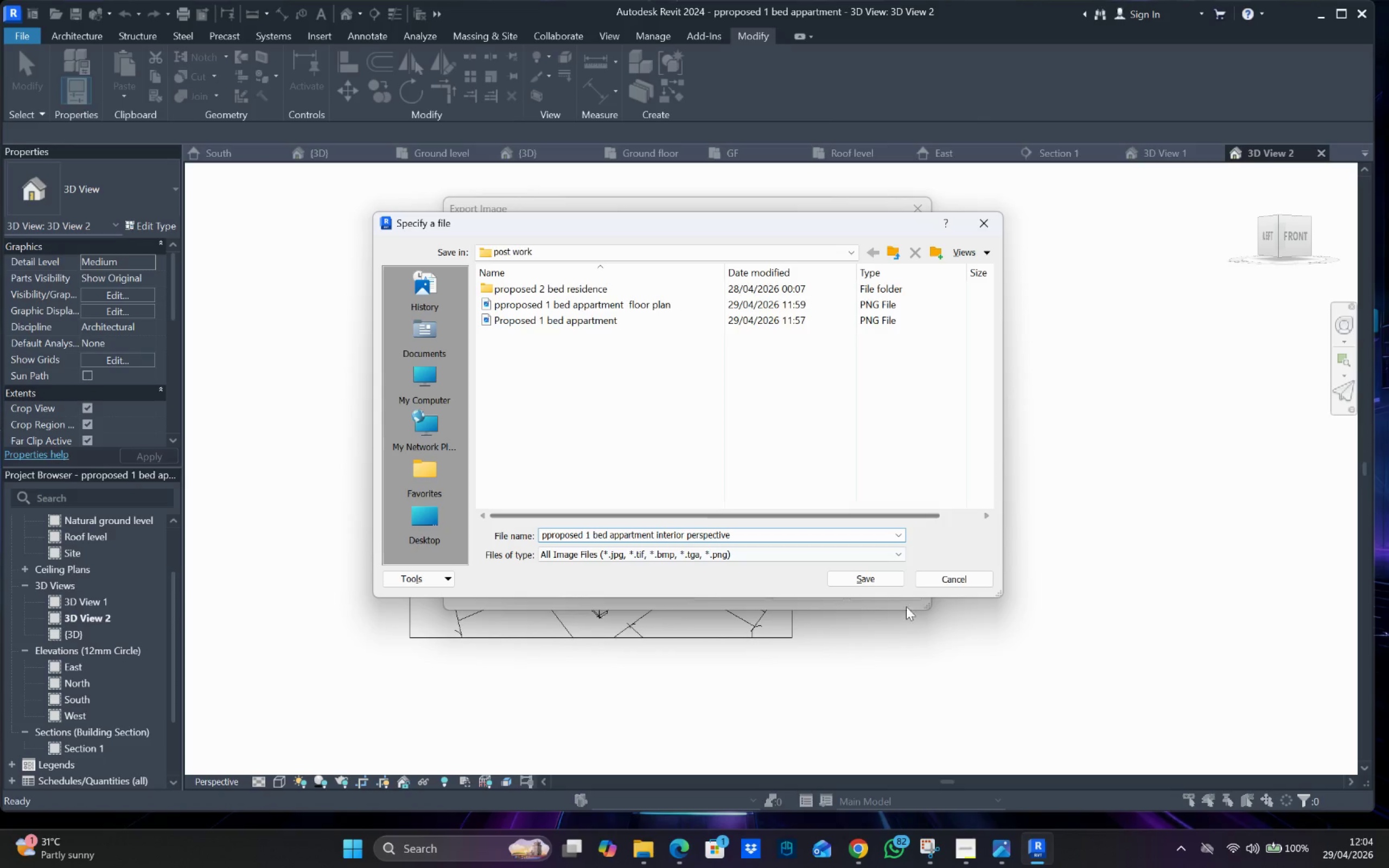 
left_click([884, 579])
 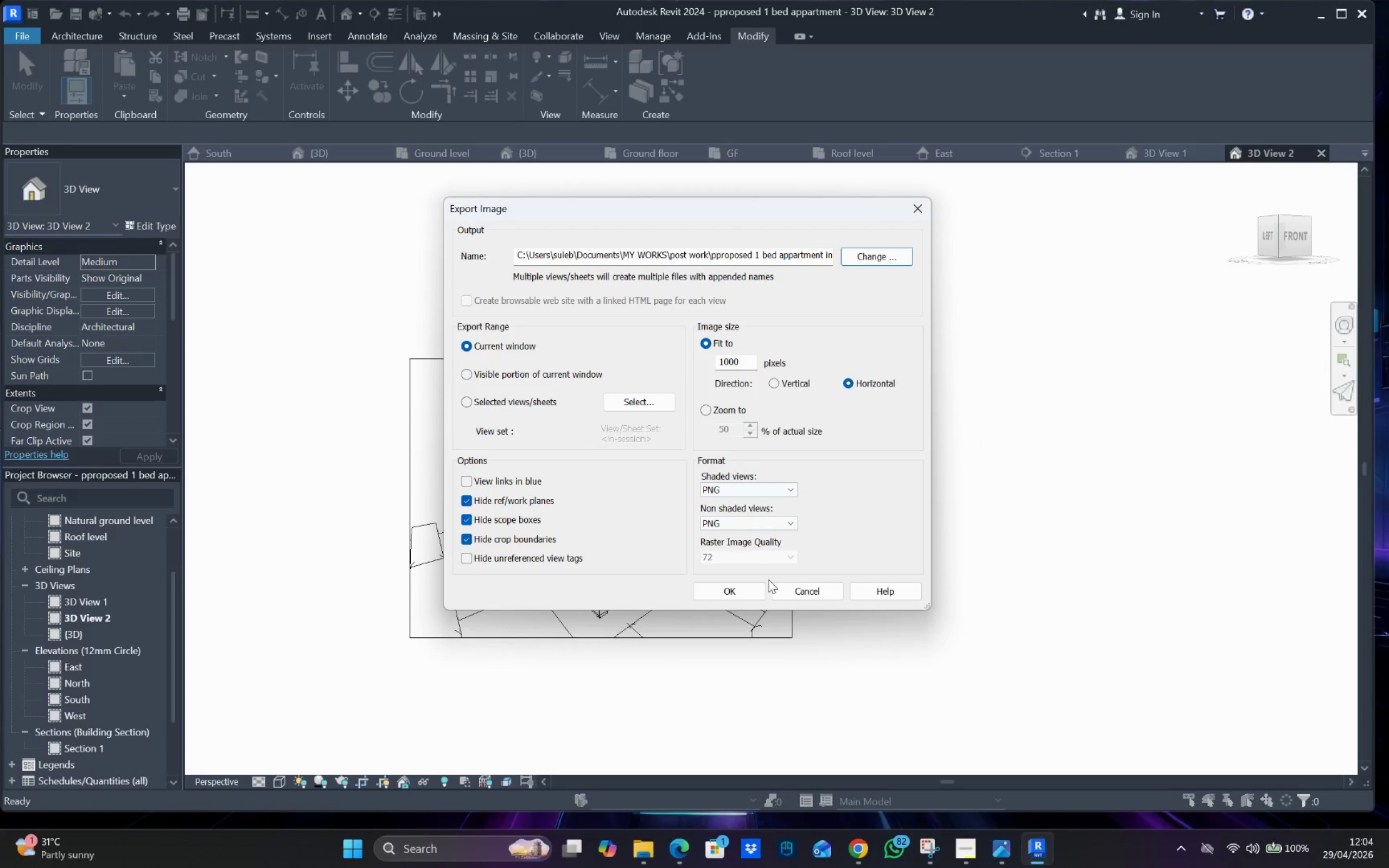 
left_click([757, 590])
 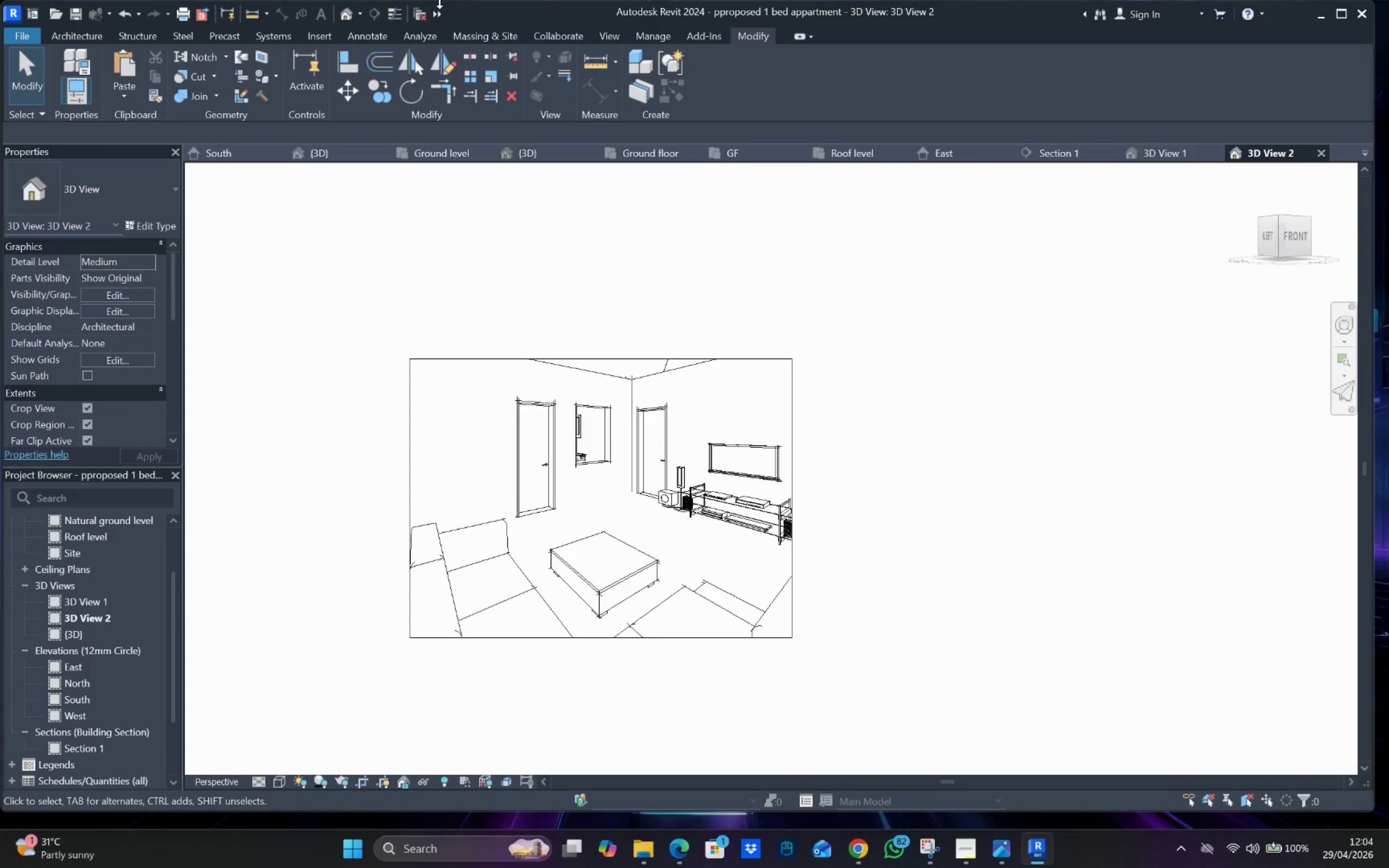 
left_click([350, 9])
 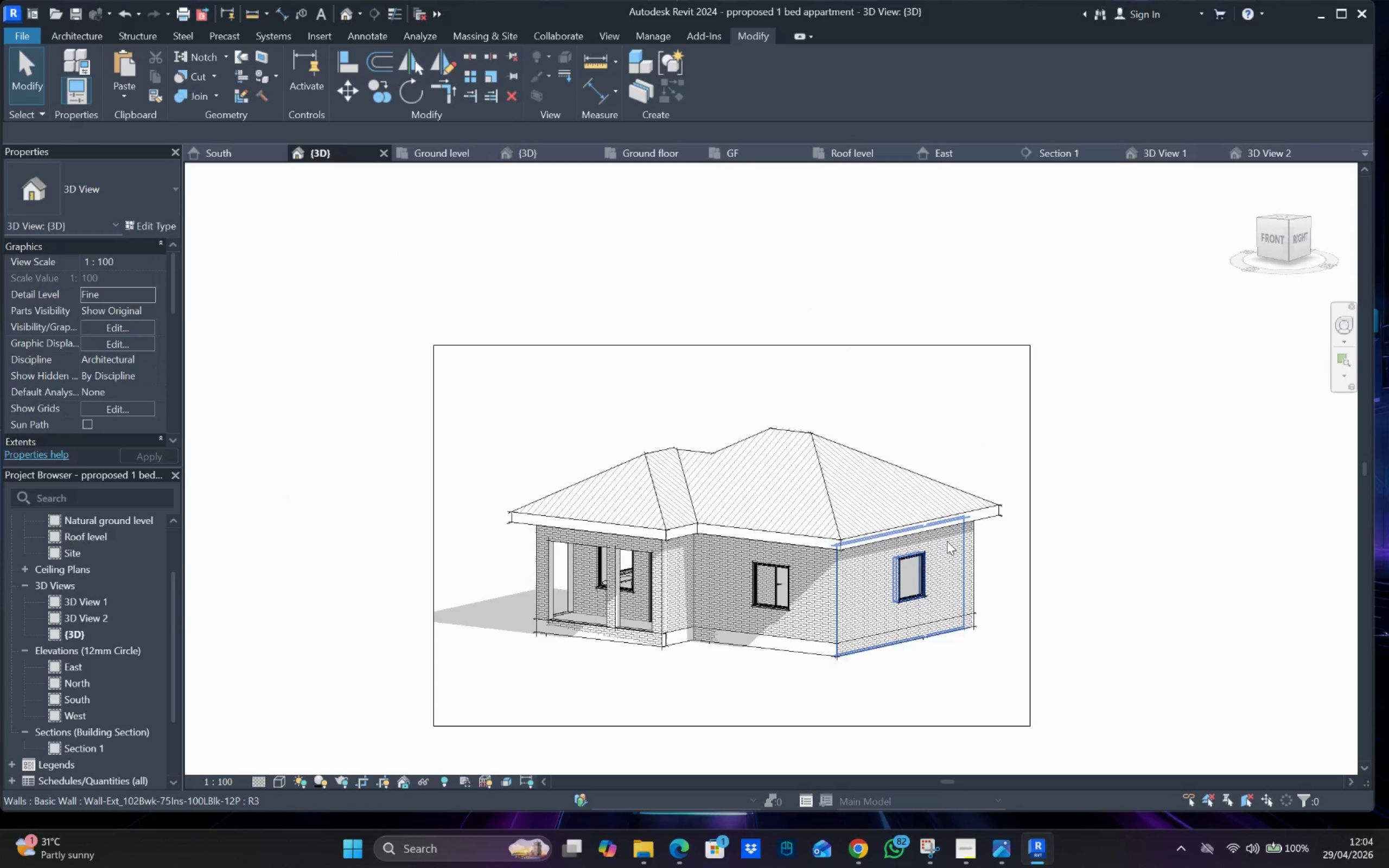 
scroll: coordinate [769, 623], scroll_direction: up, amount: 1.0
 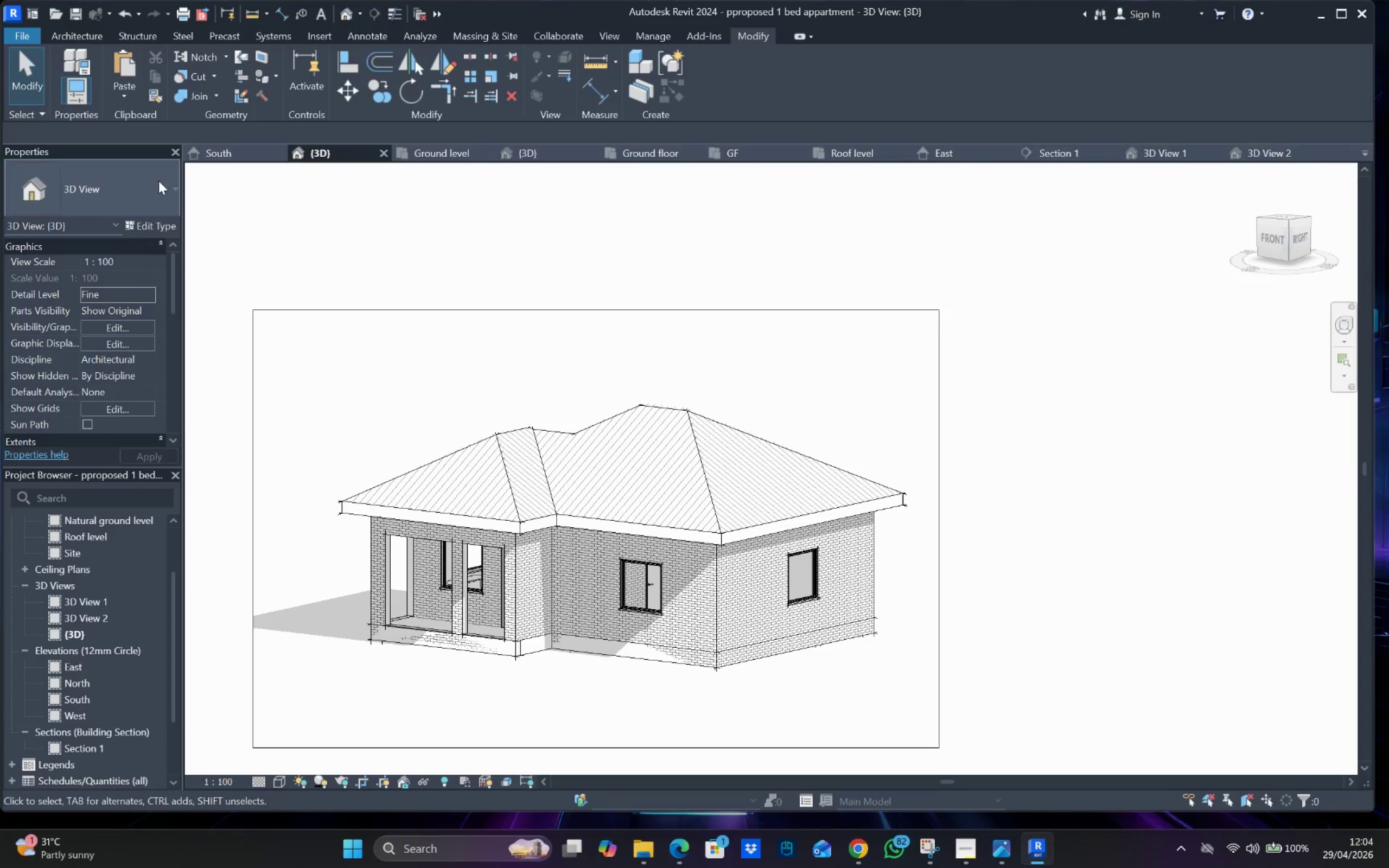 
left_click([27, 37])
 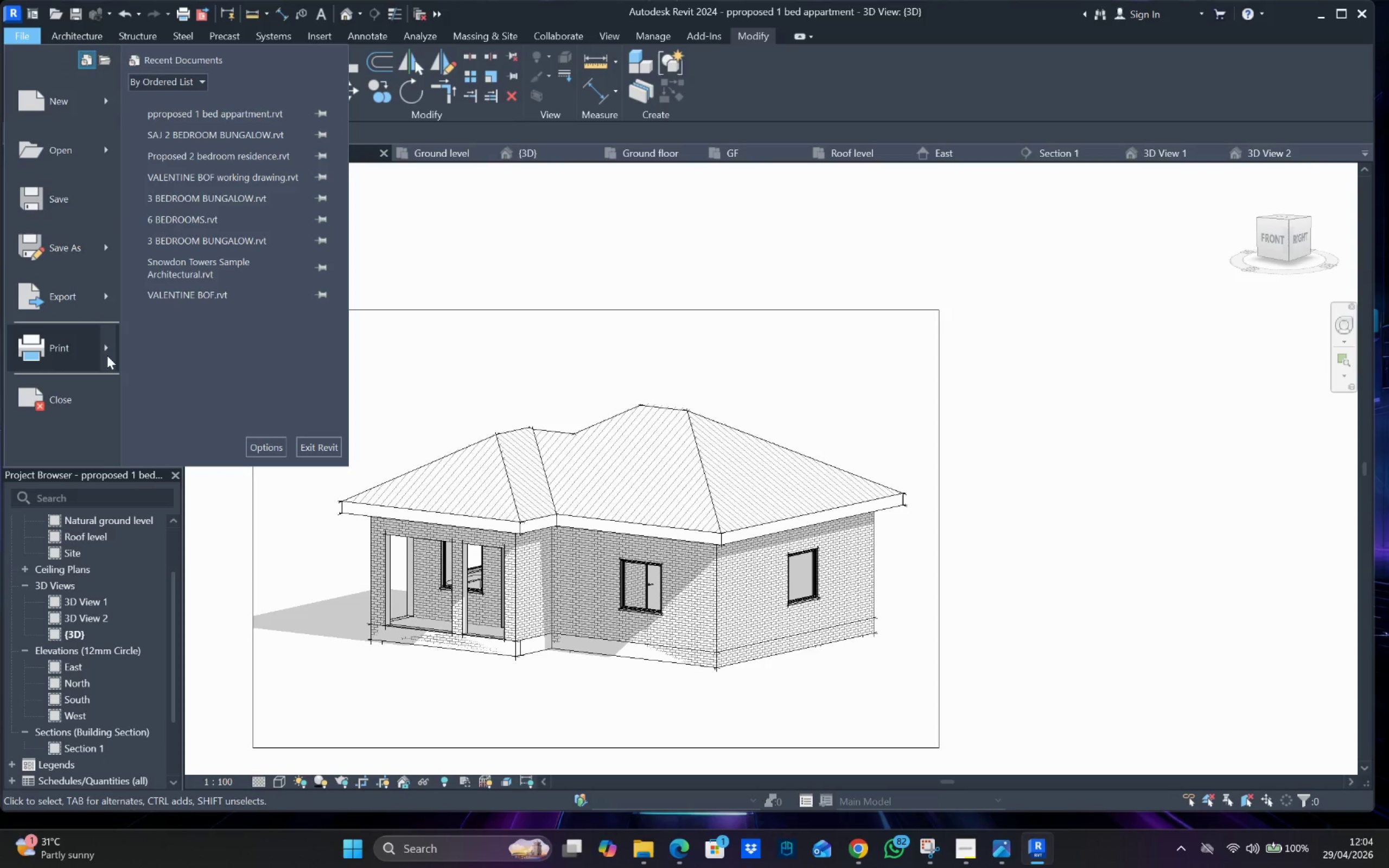 
left_click([94, 295])
 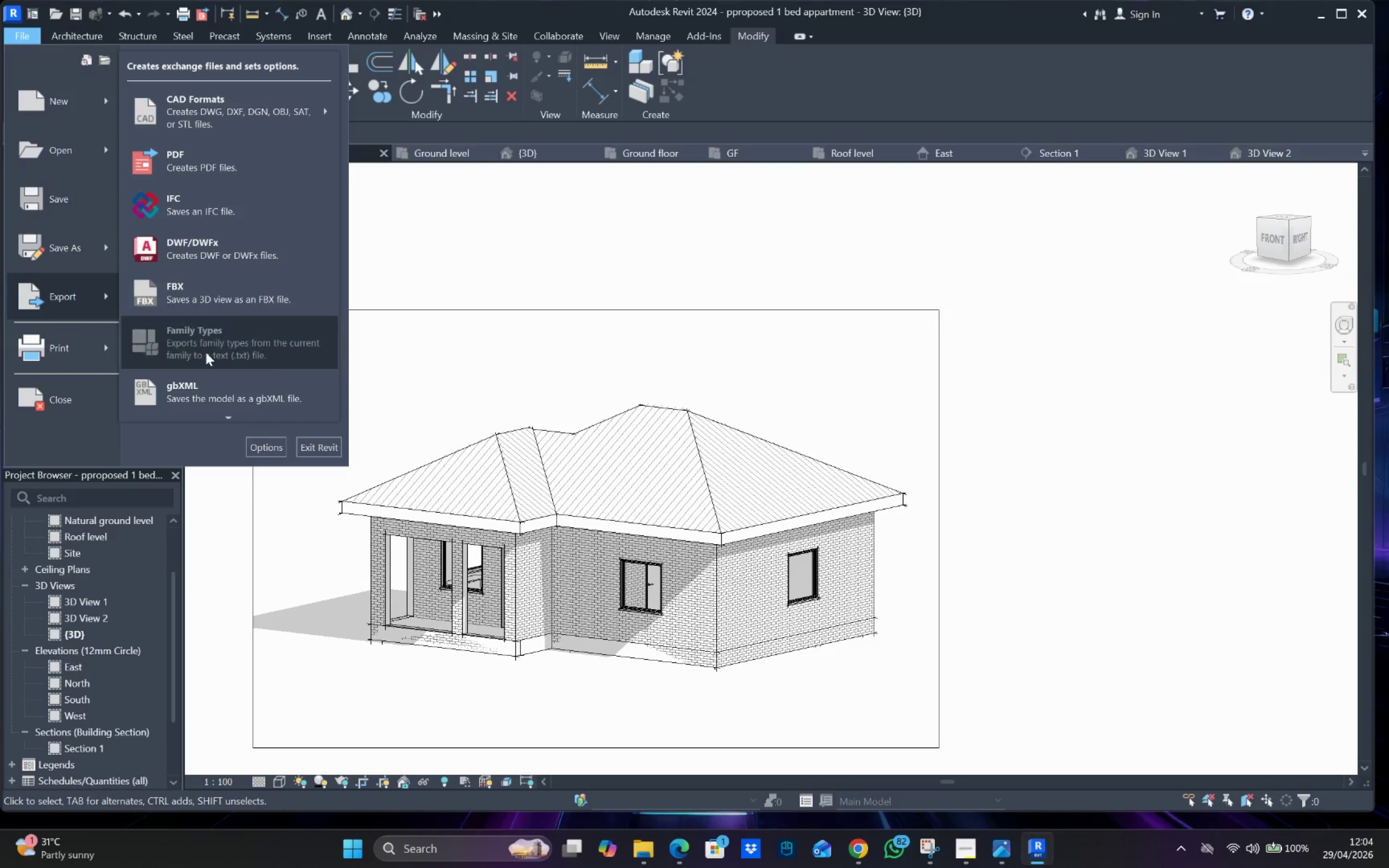 
scroll: coordinate [244, 303], scroll_direction: down, amount: 4.0
 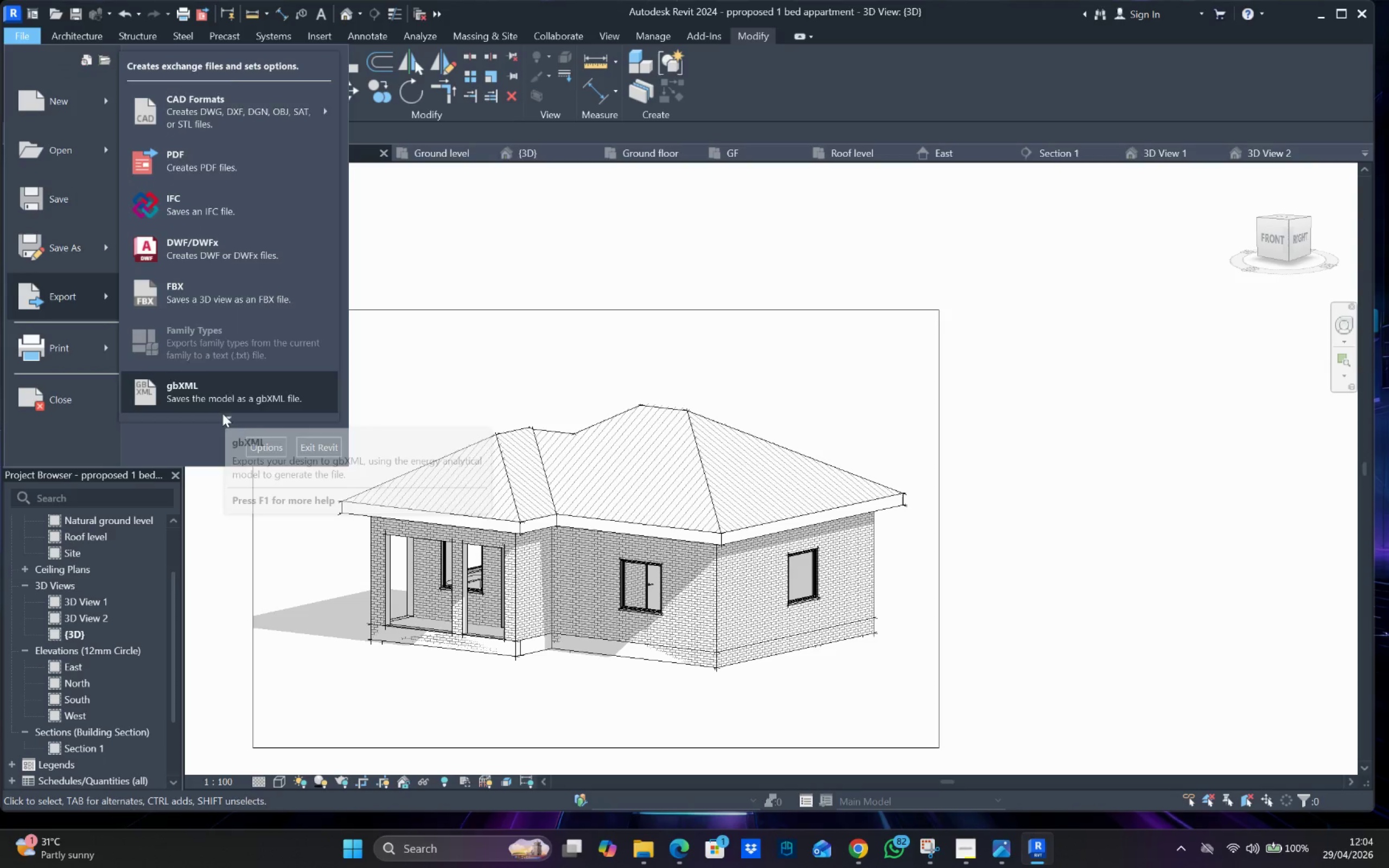 
left_click([228, 416])
 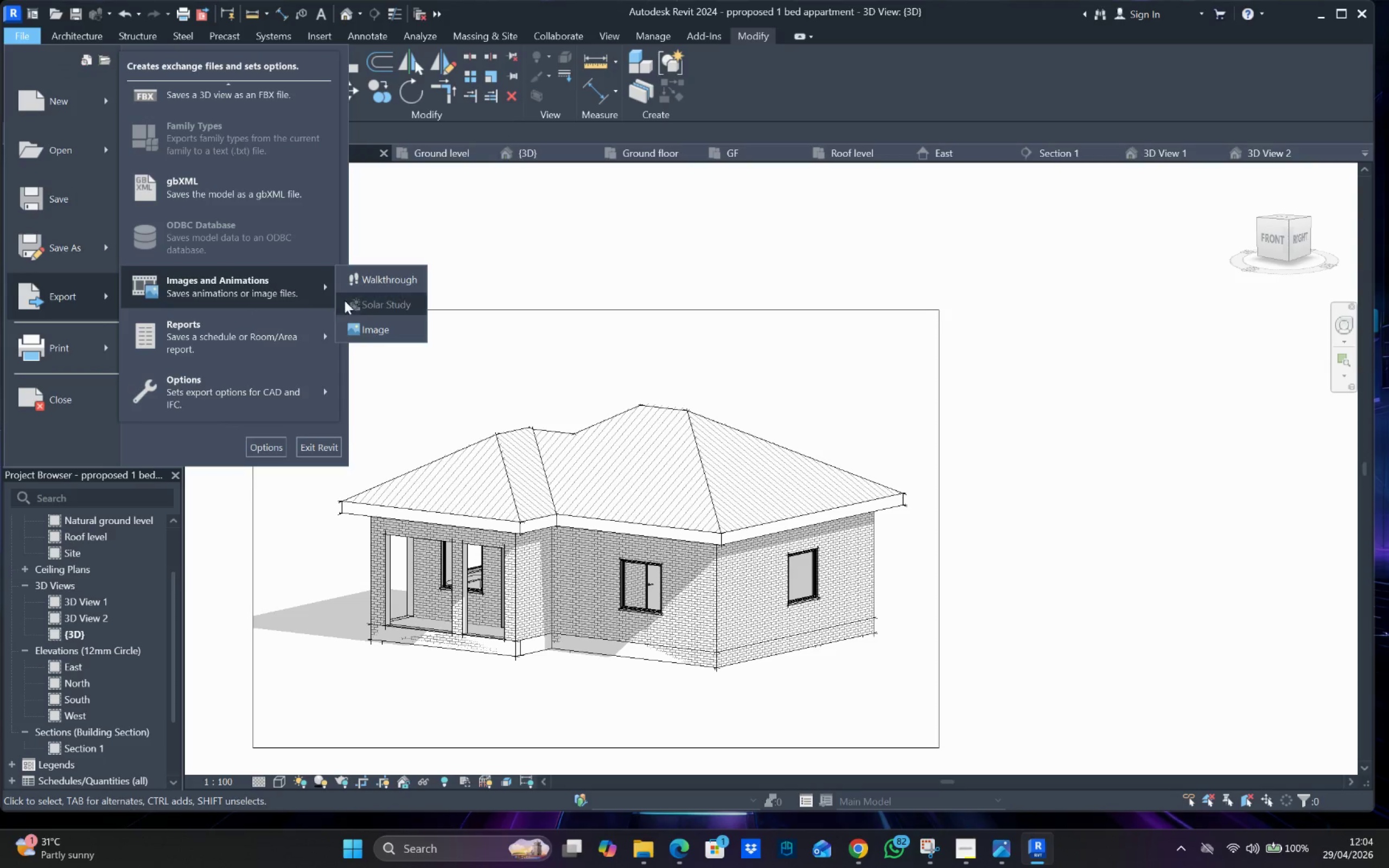 
left_click([381, 329])
 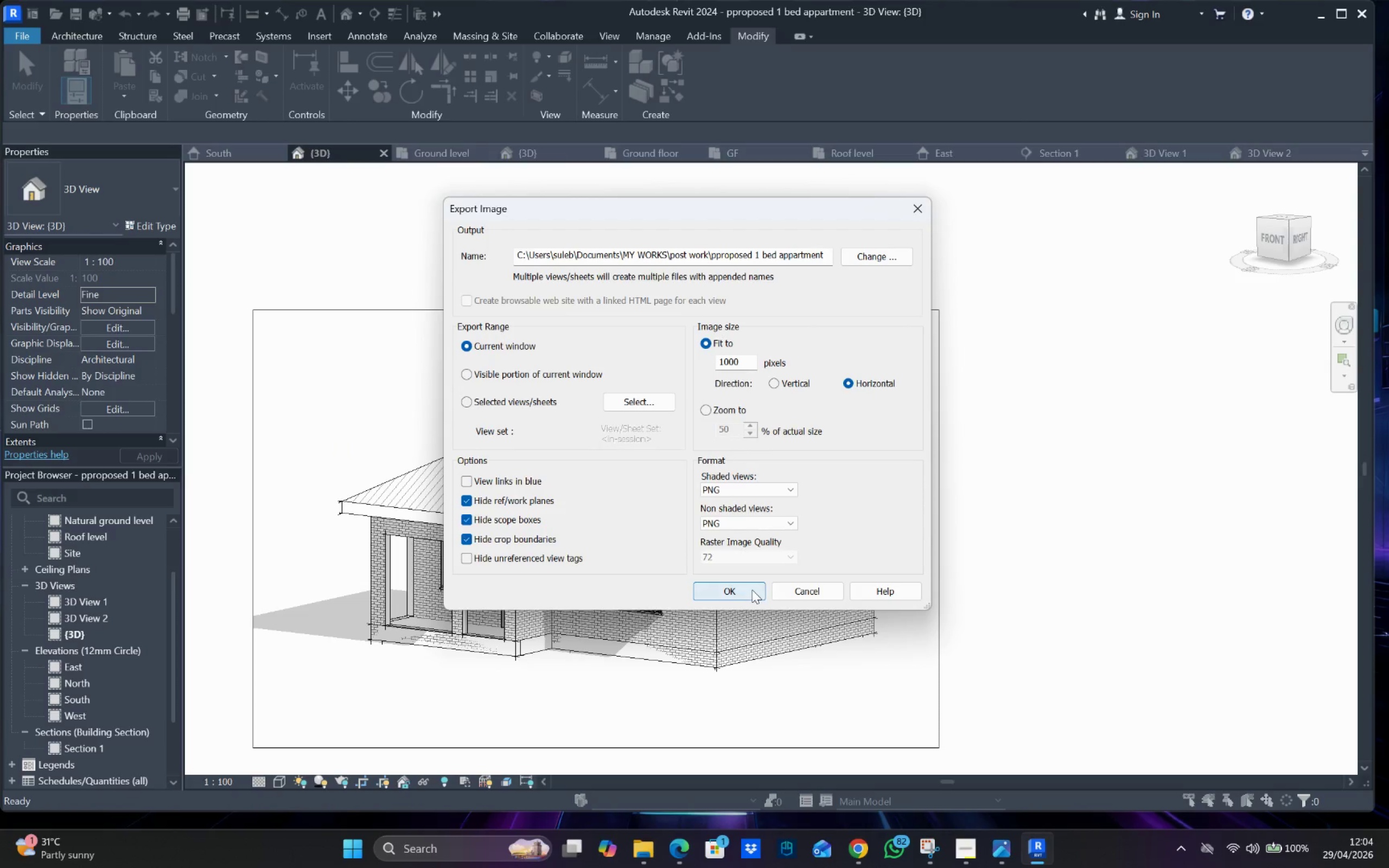 
left_click([861, 255])
 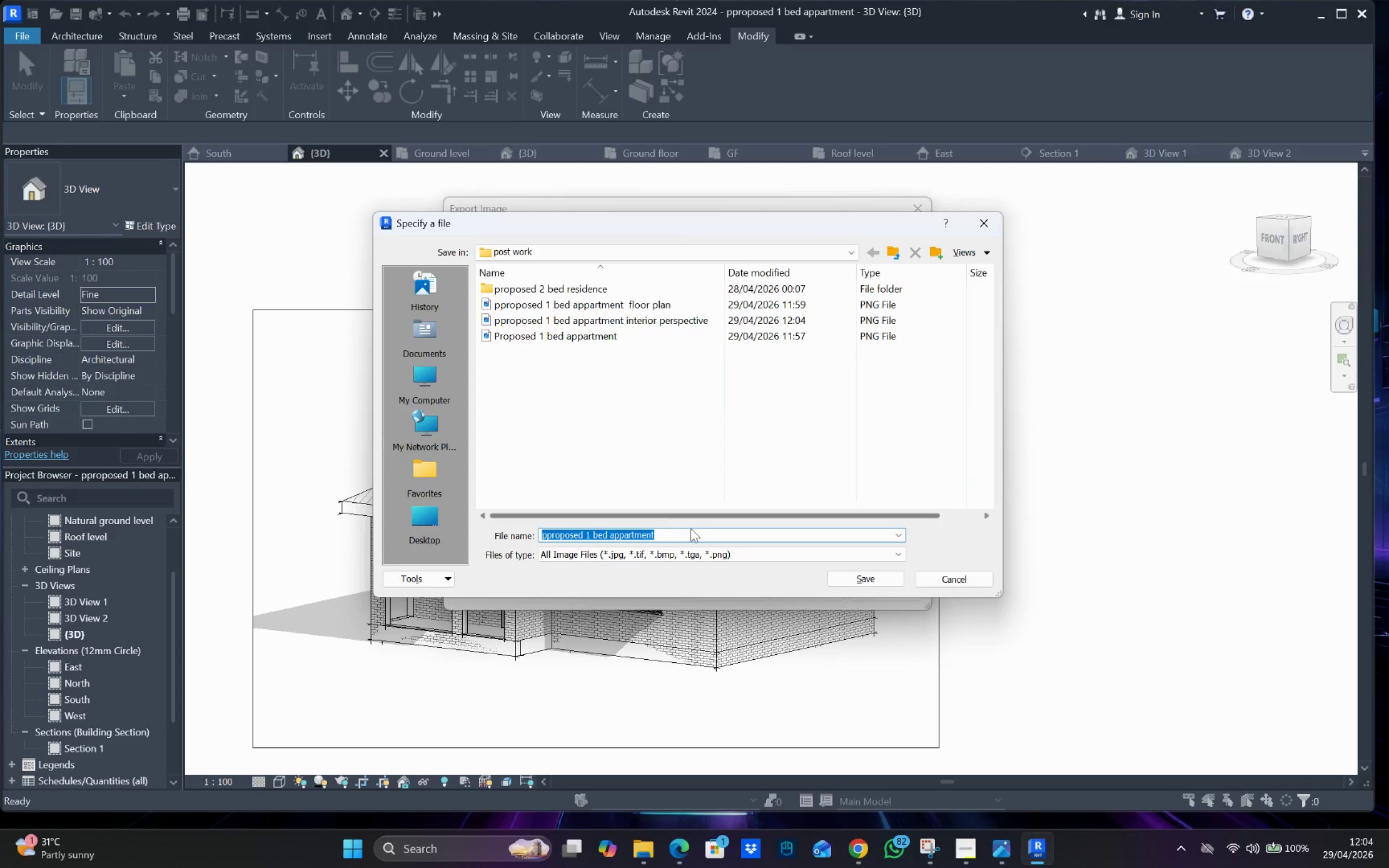 
left_click_drag(start_coordinate=[687, 534], to_coordinate=[686, 537])
 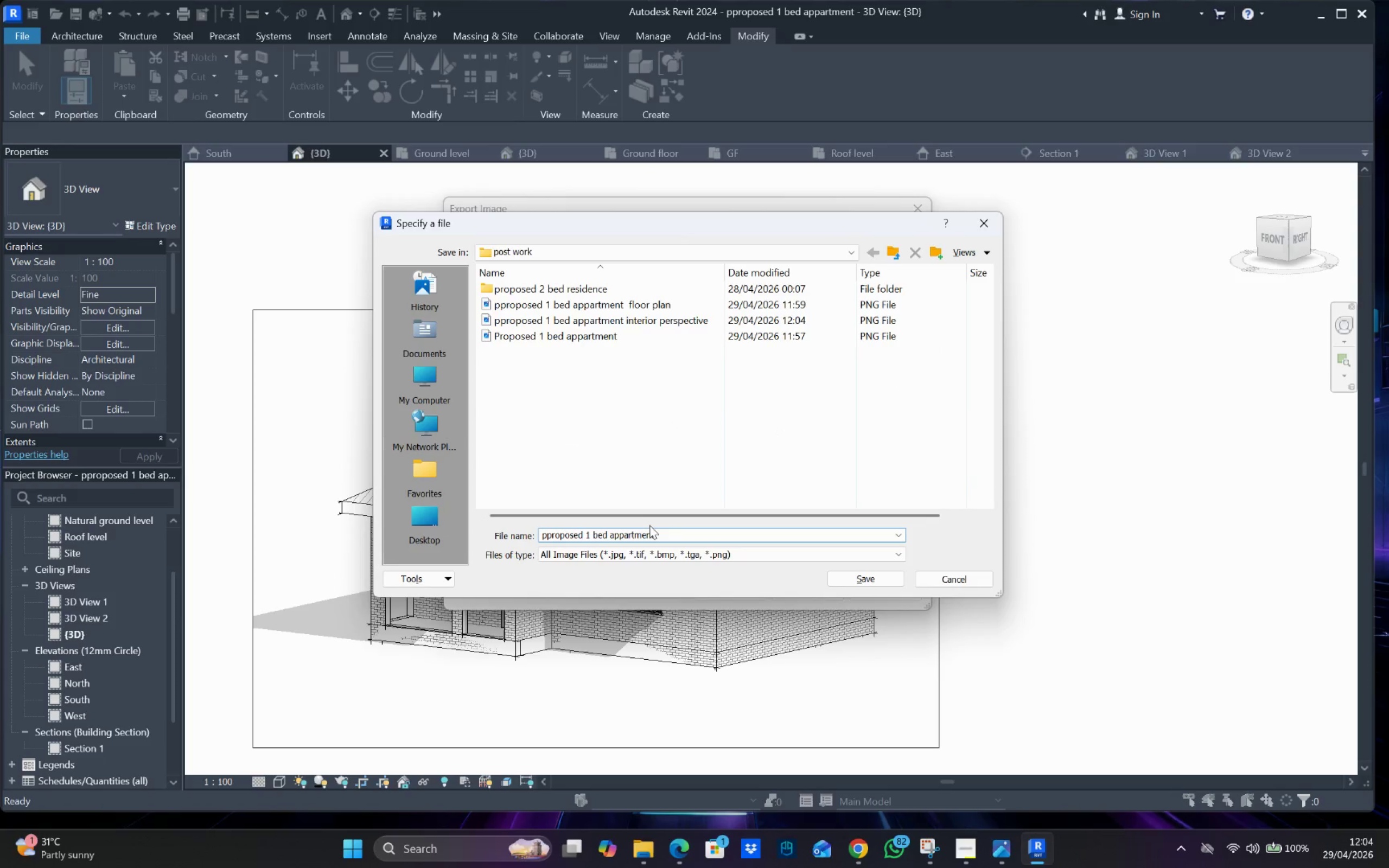 
type( exterioe)
key(Backspace)
type(r perspective)
 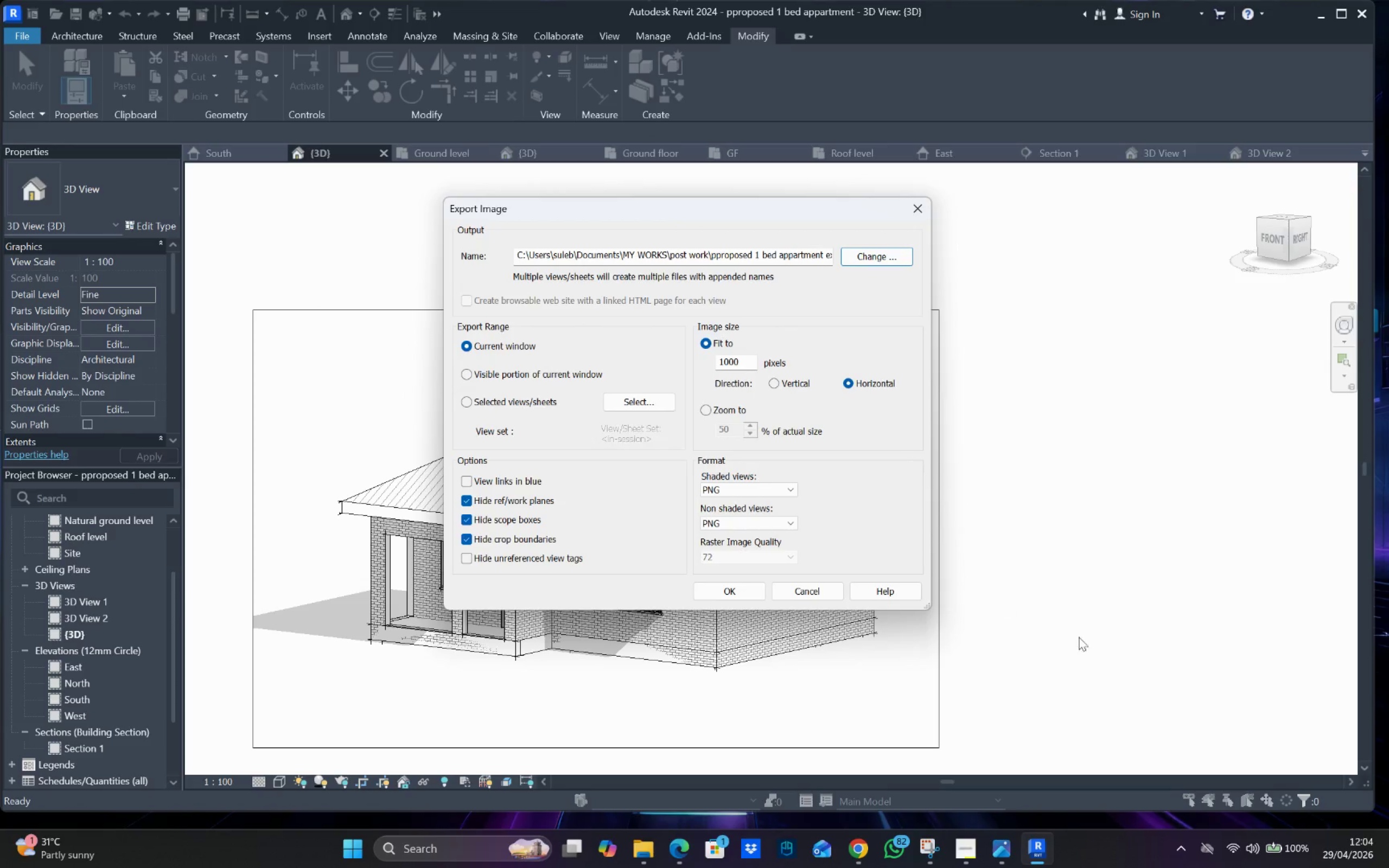 
left_click([749, 591])
 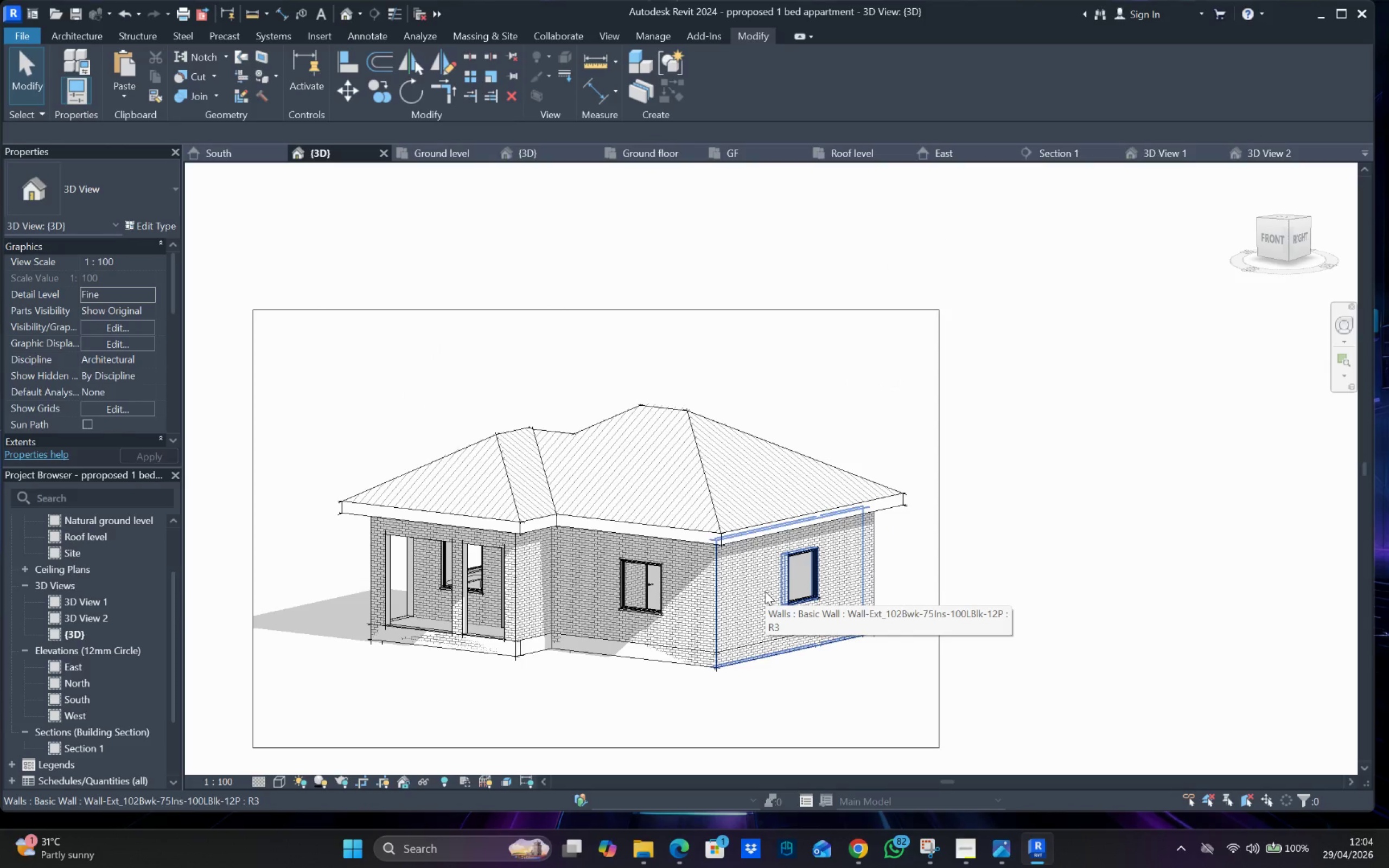 
wait(6.97)
 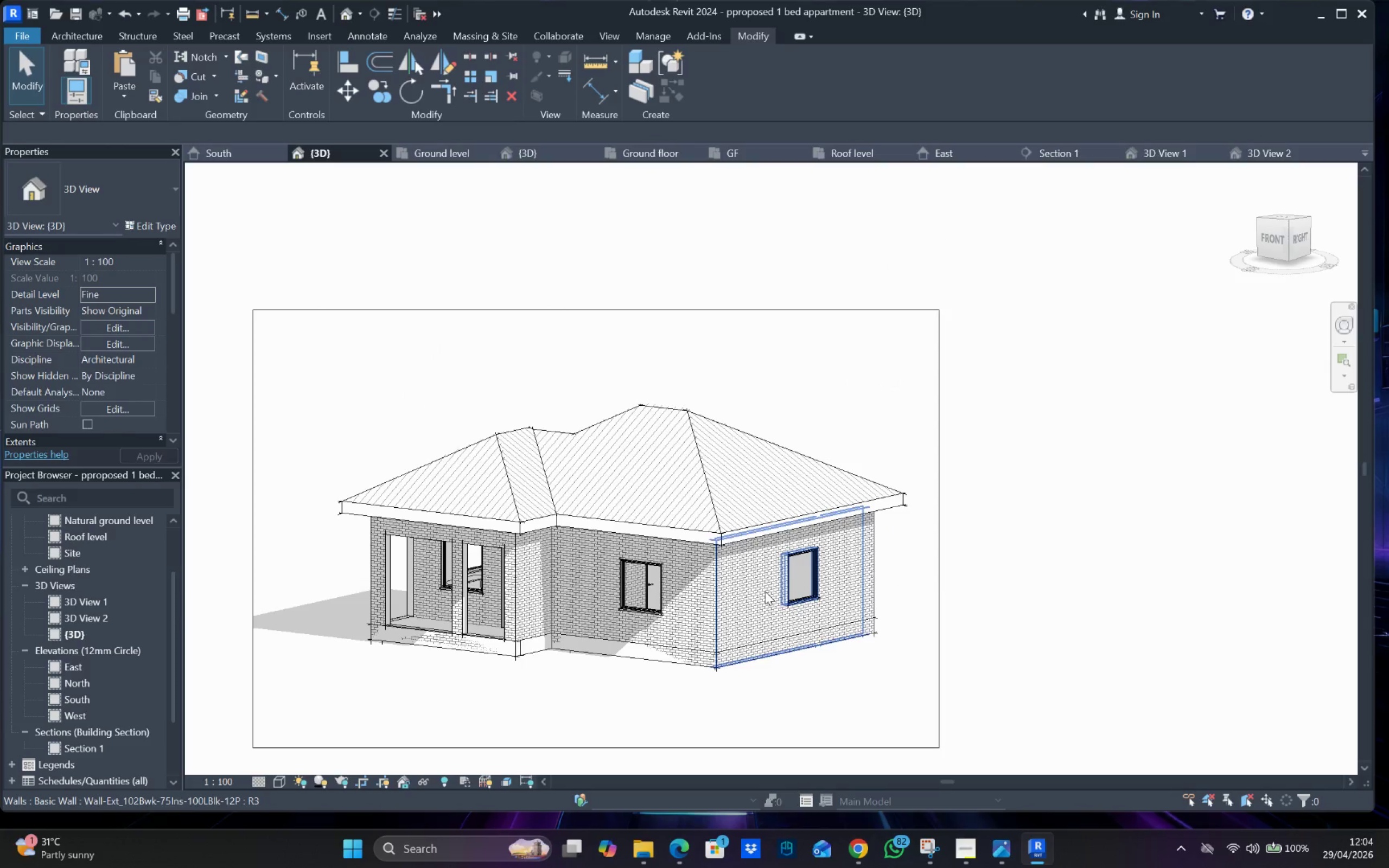 
scroll: coordinate [82, 635], scroll_direction: down, amount: 2.0
 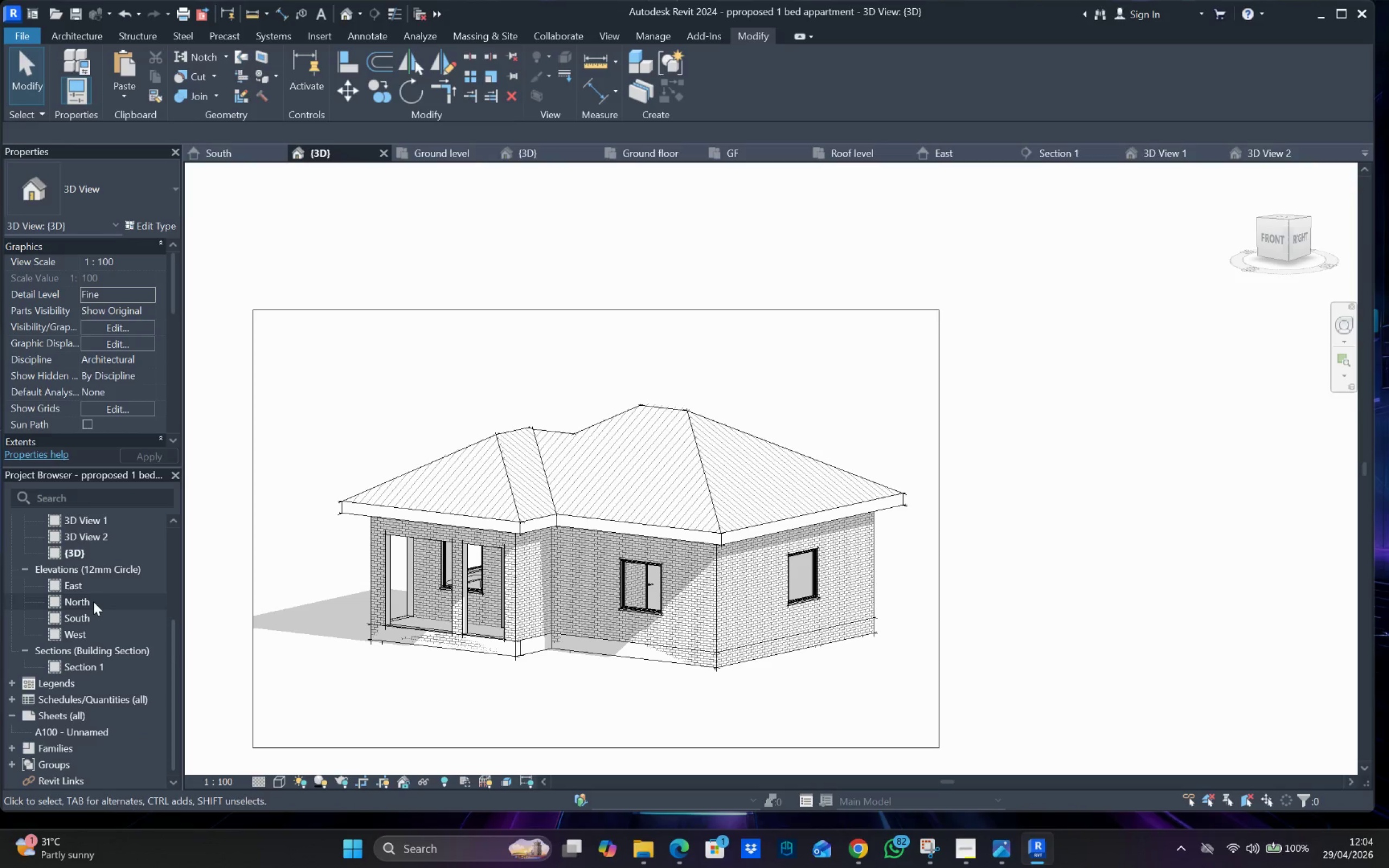 
scroll: coordinate [93, 598], scroll_direction: up, amount: 7.0
 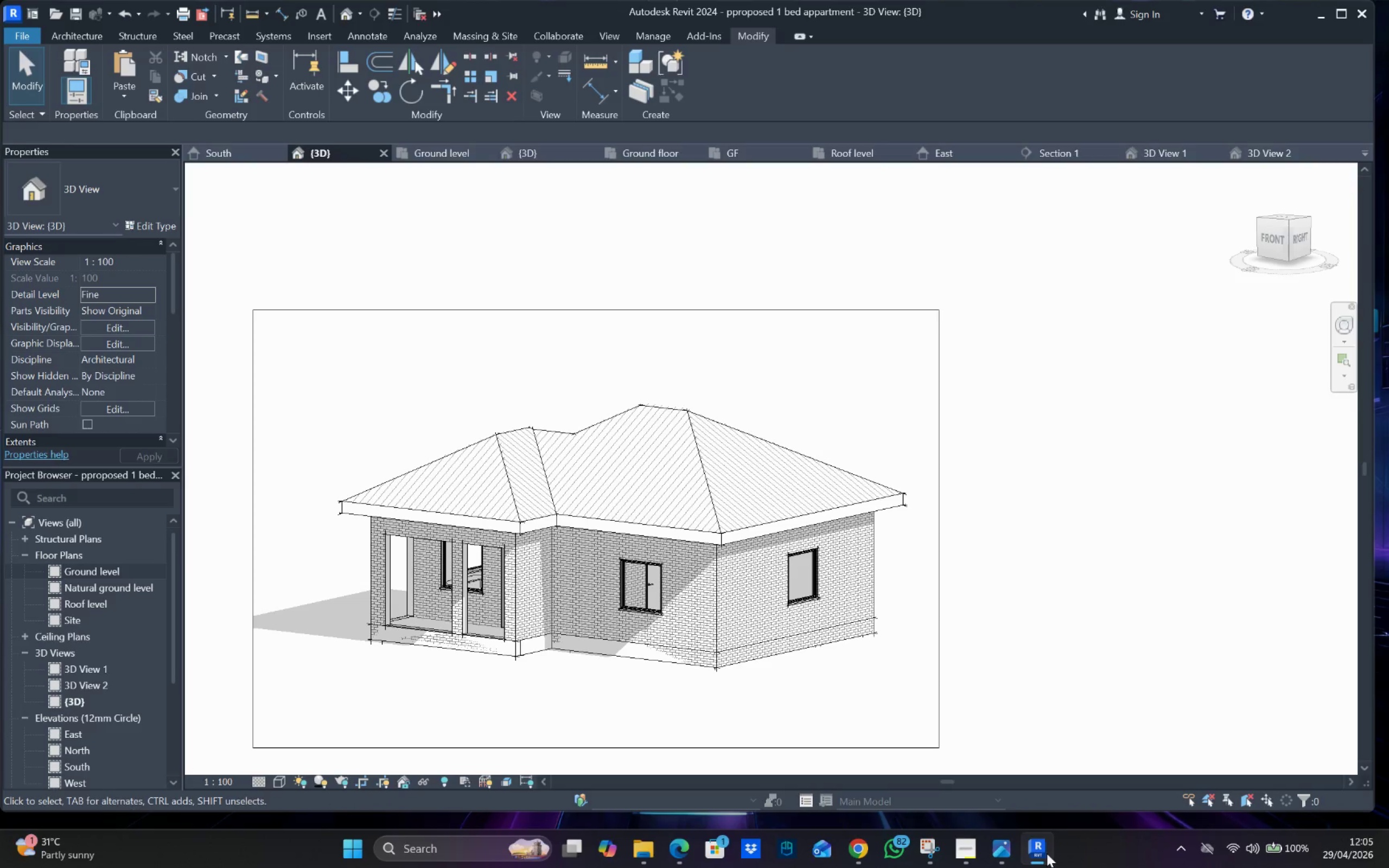 
left_click([1043, 853])
 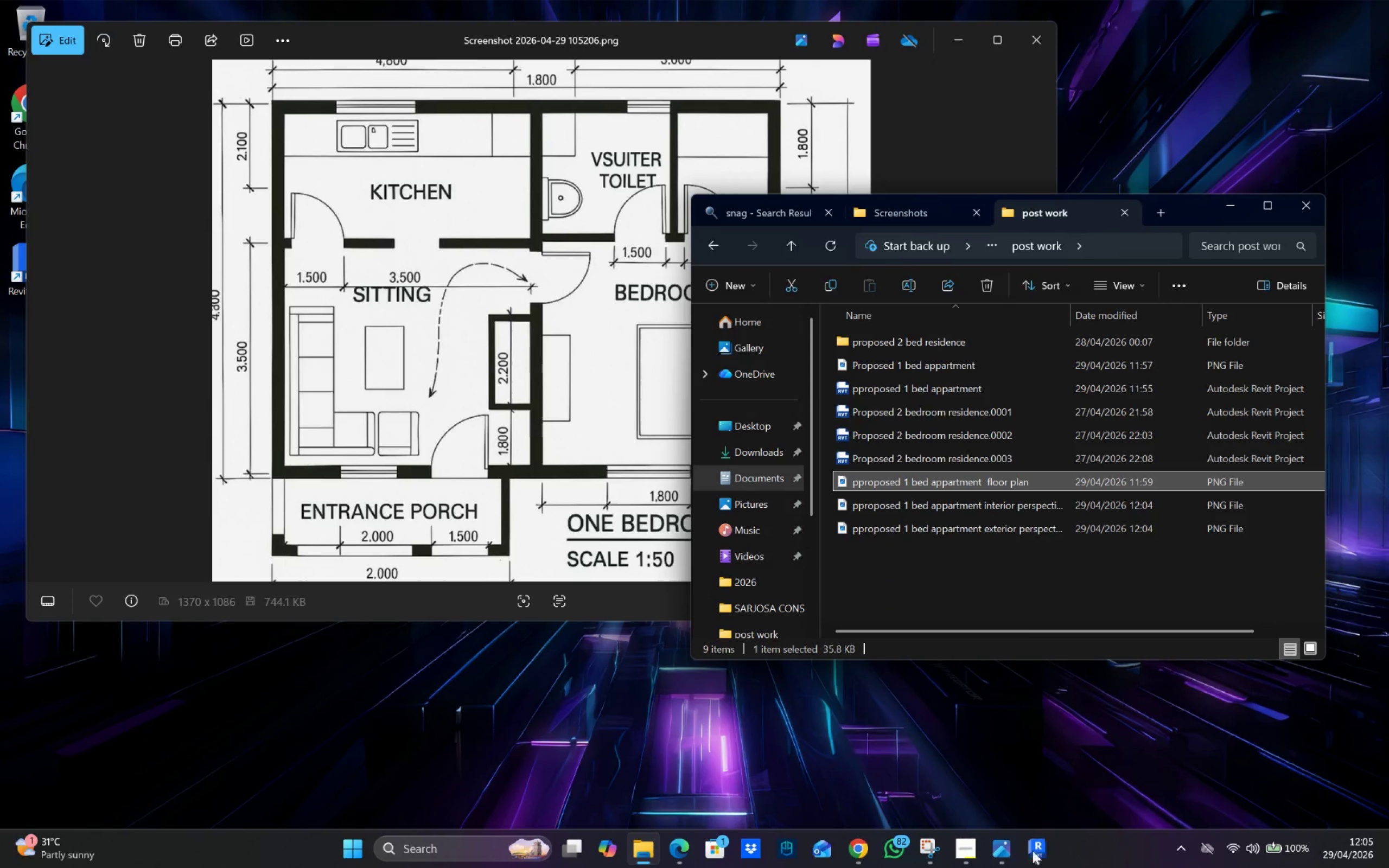 
left_click([972, 850])